 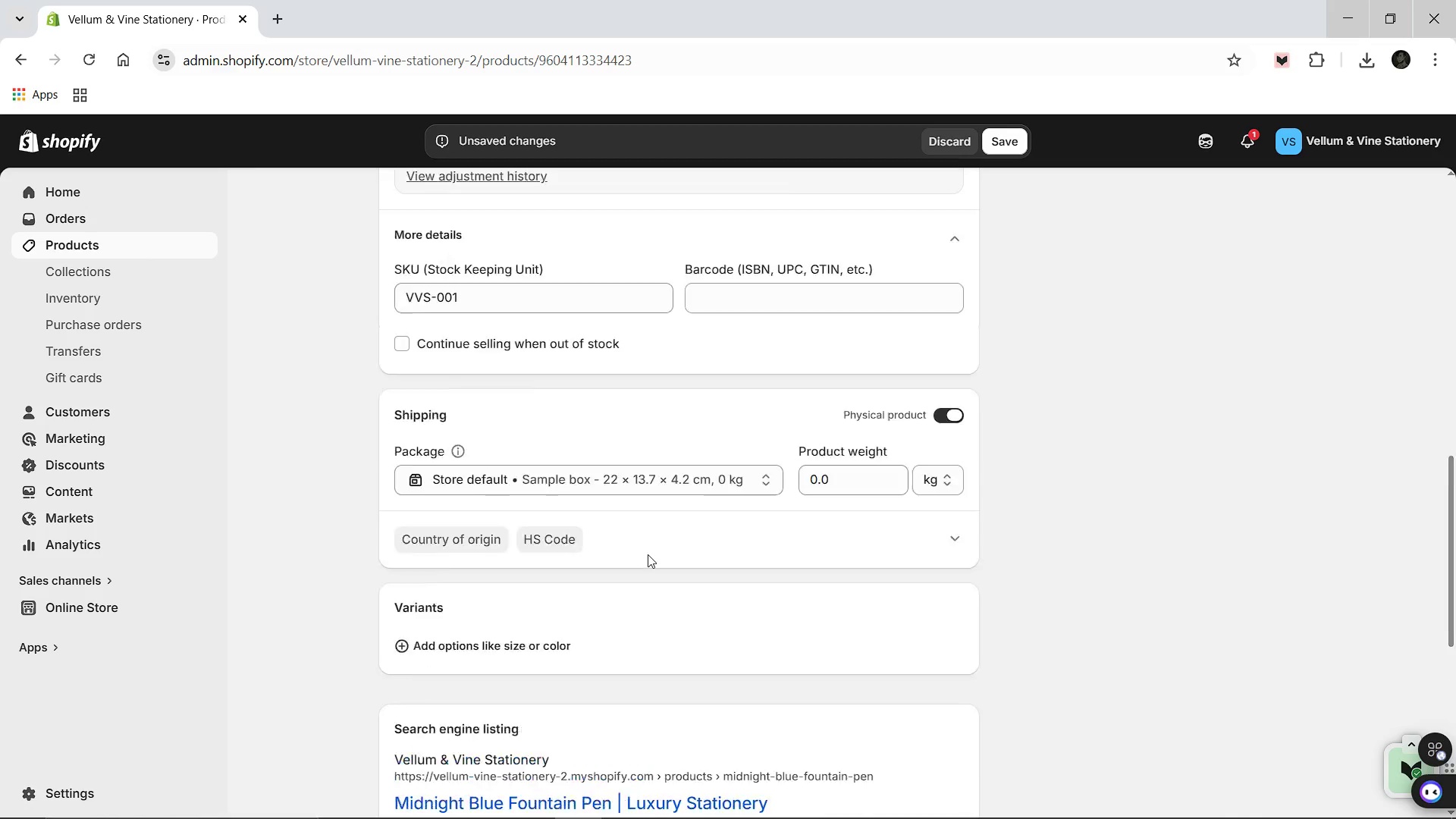 
left_click([821, 550])
 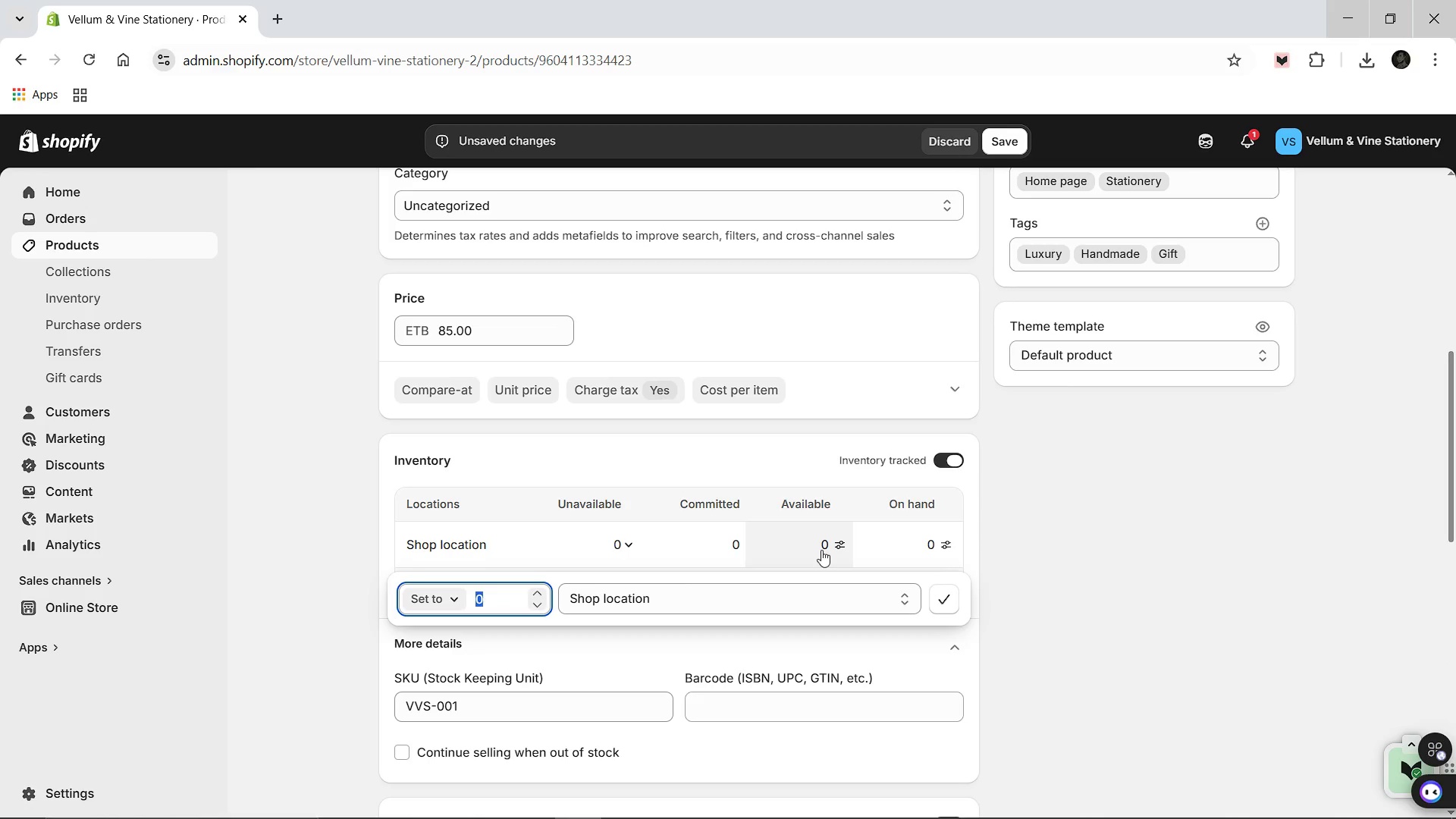 
type(50)
 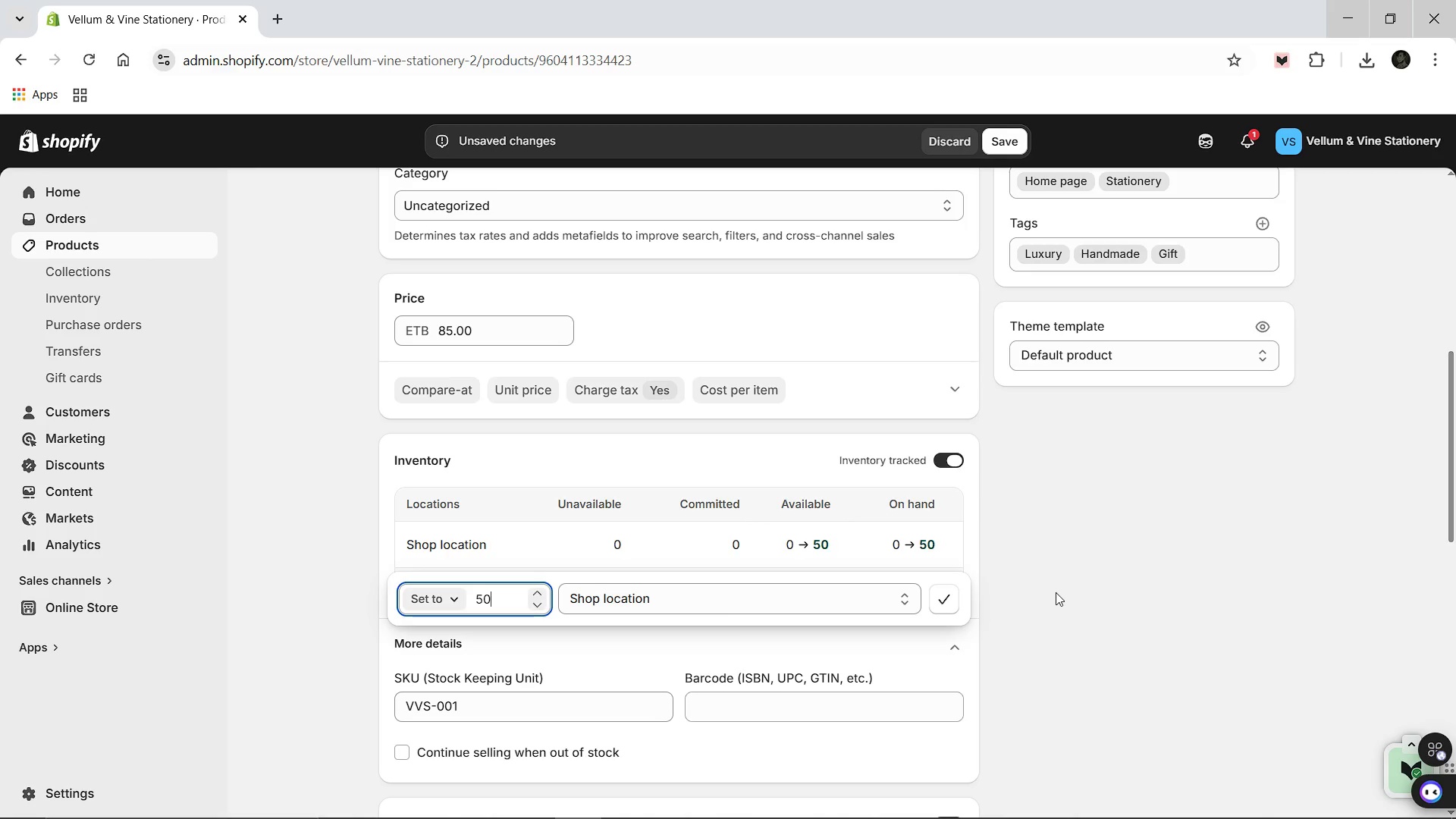 
left_click([1056, 592])
 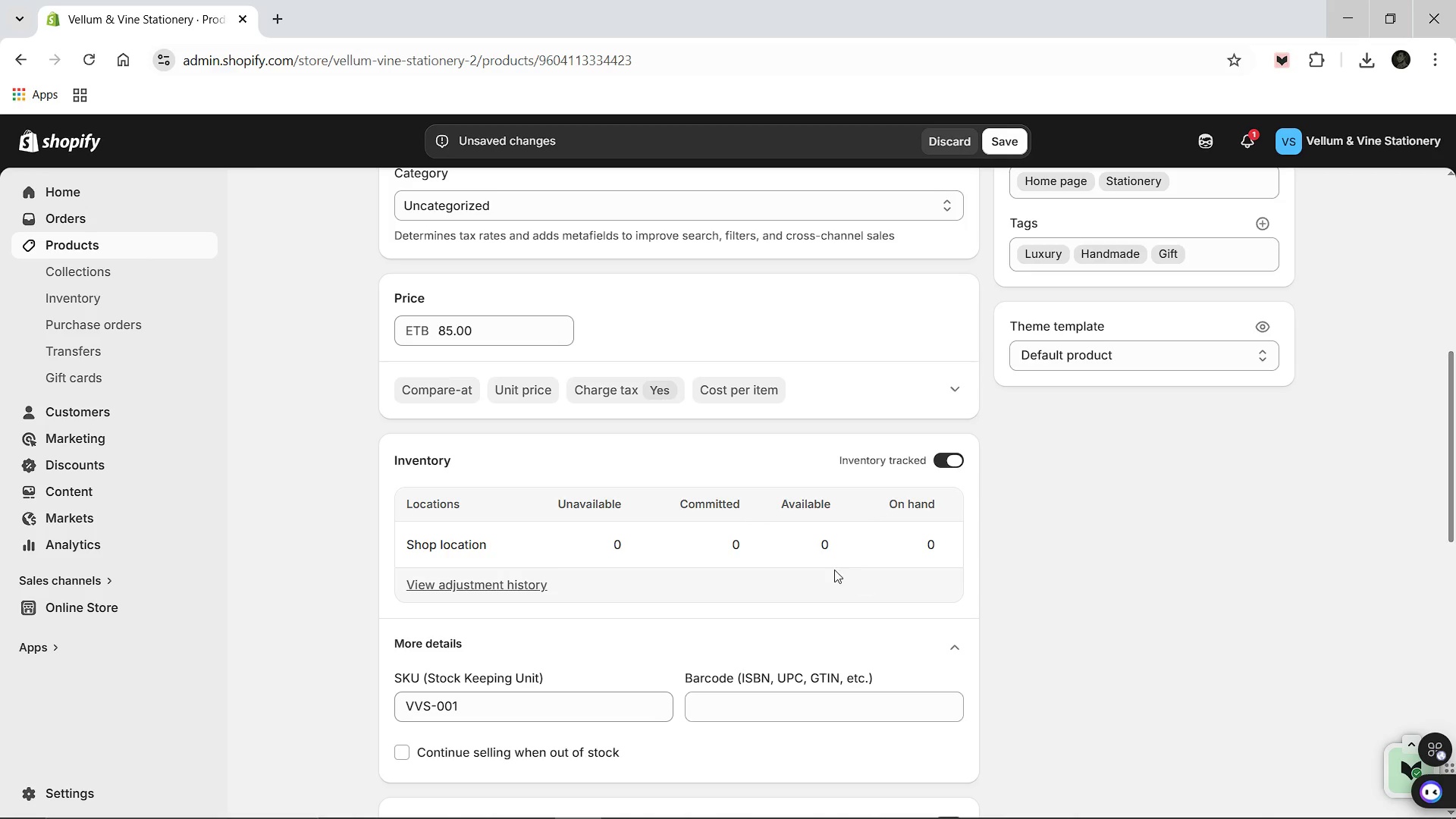 
left_click([824, 551])
 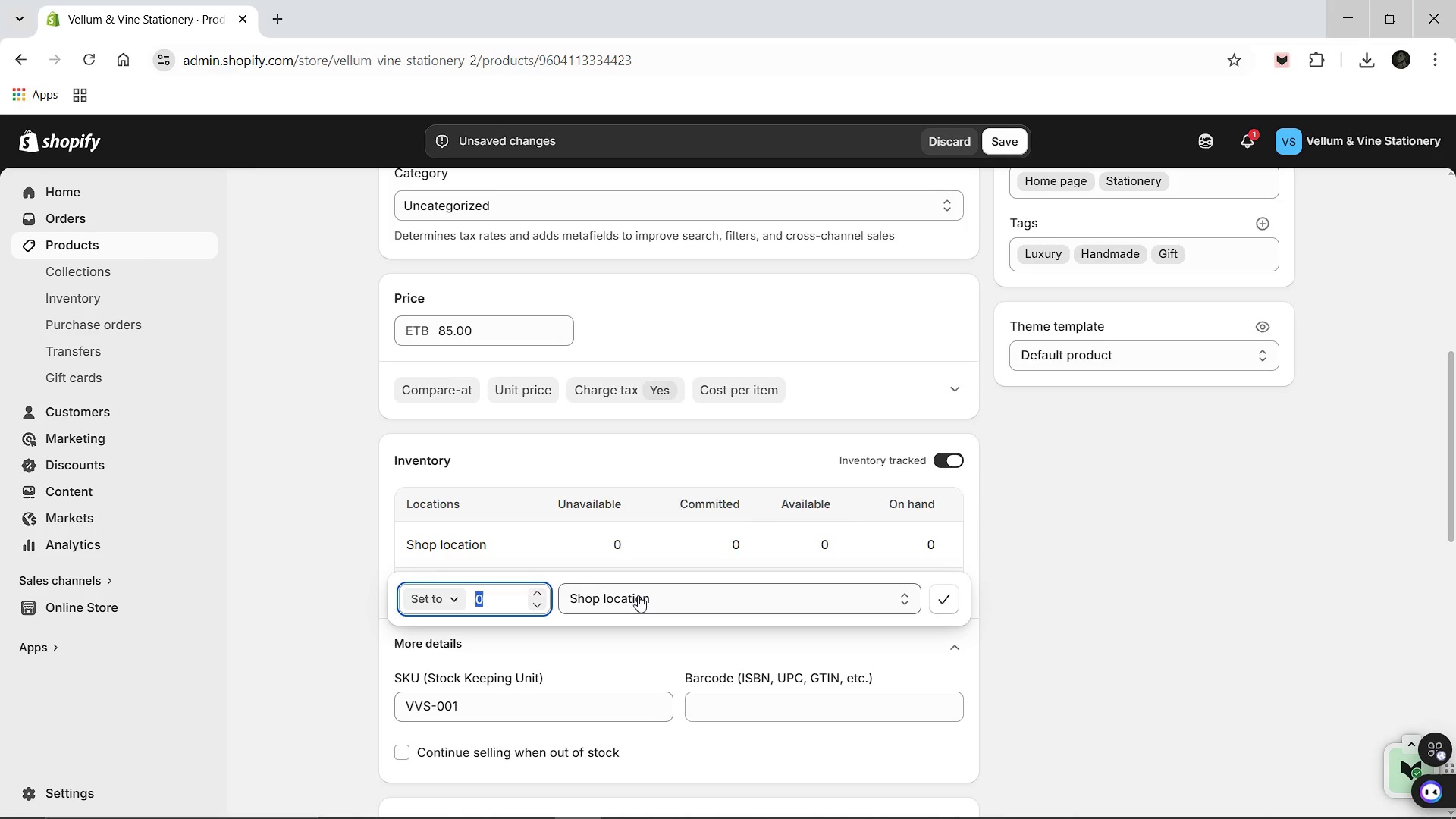 
type(50)
 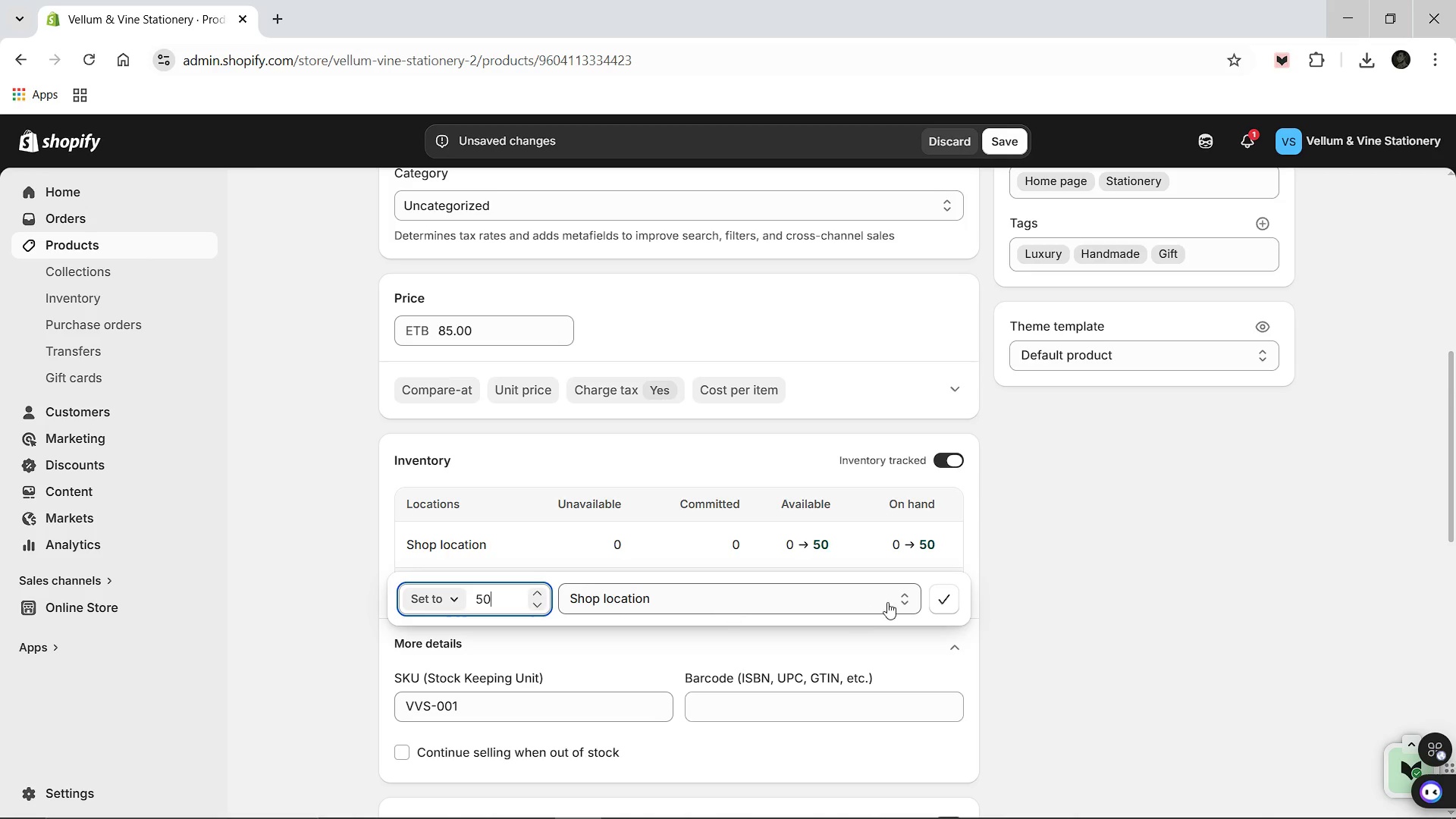 
left_click([955, 593])
 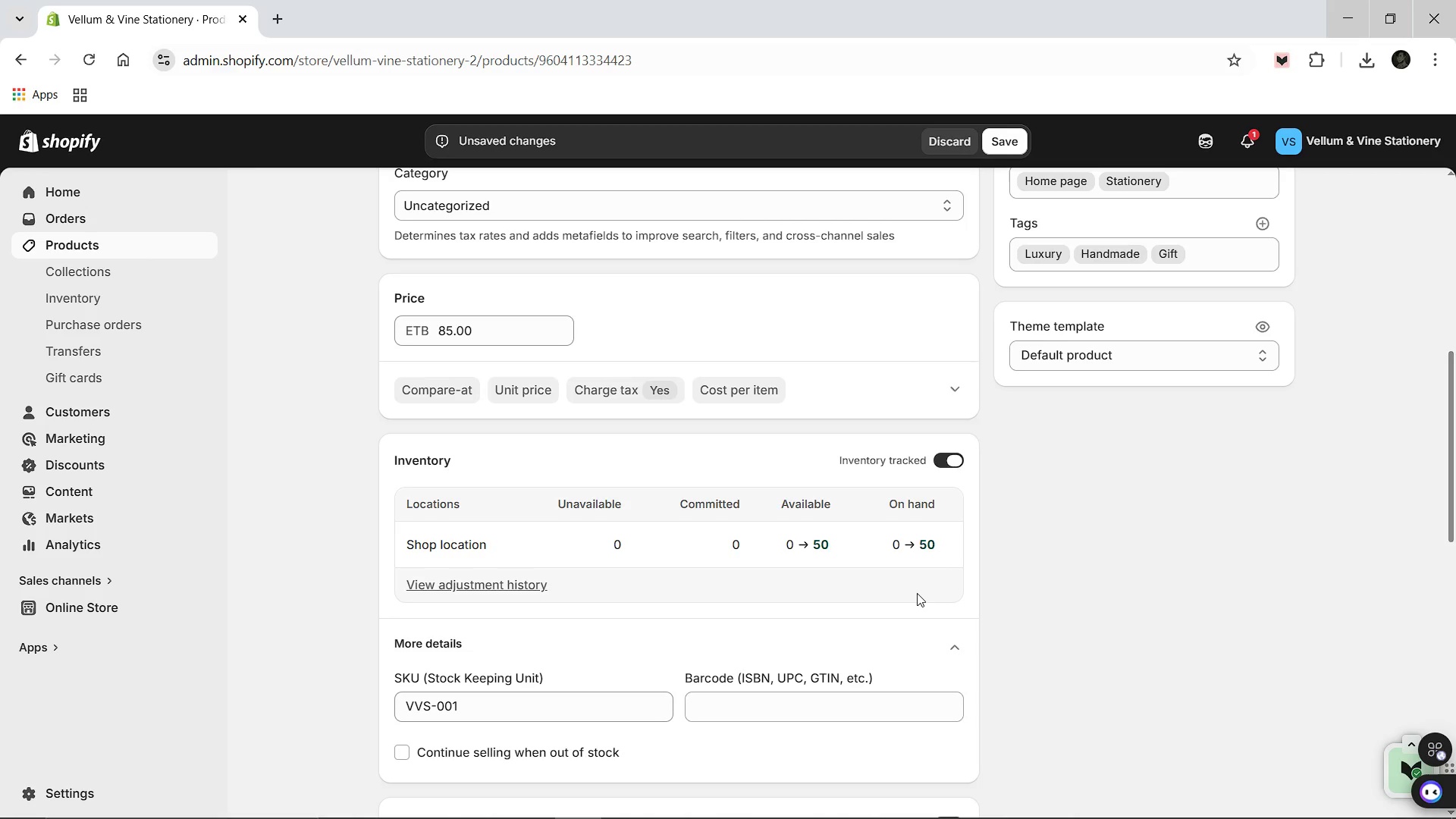 
scroll: coordinate [916, 592], scroll_direction: up, amount: 4.0
 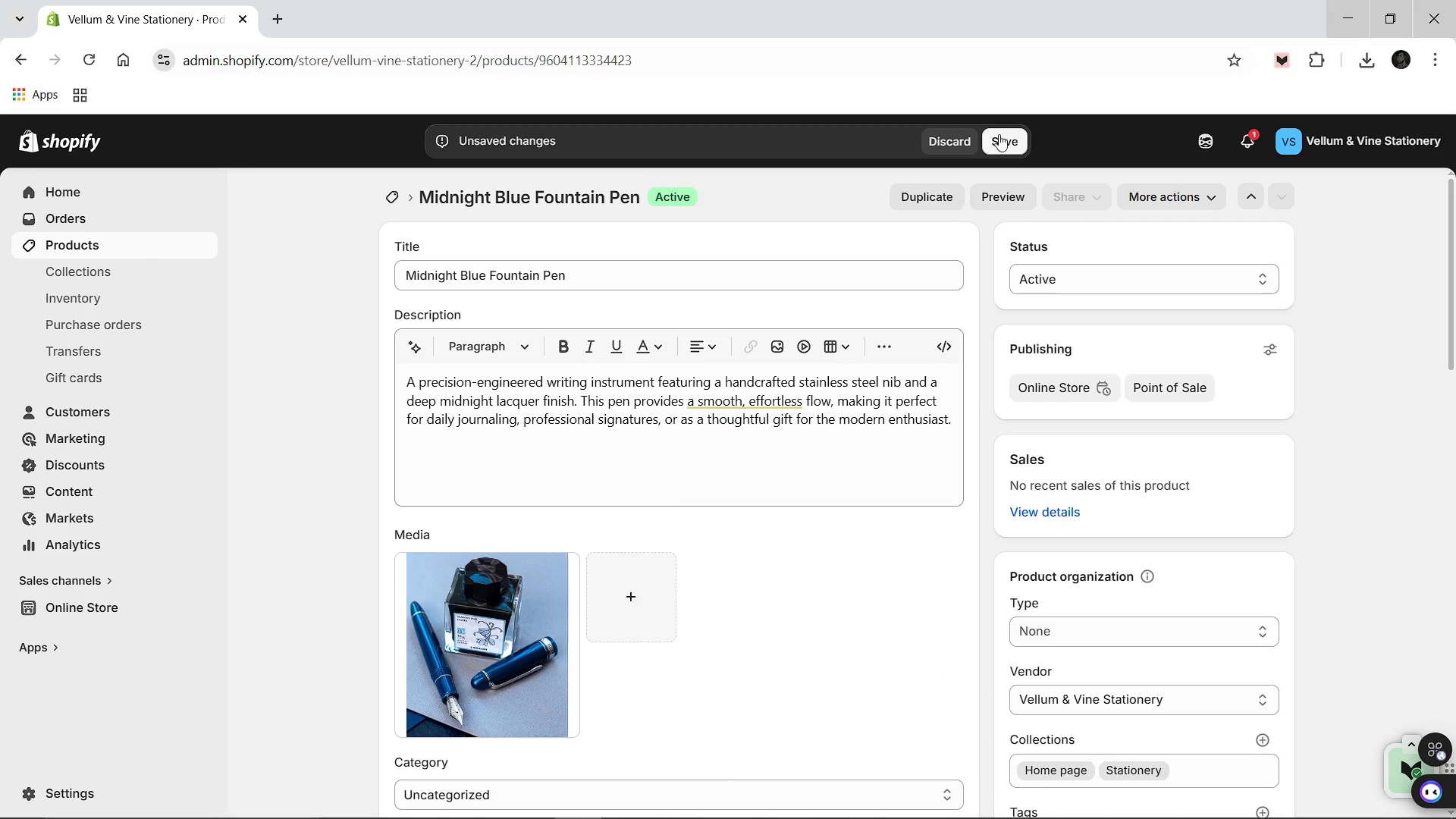 
left_click([999, 137])
 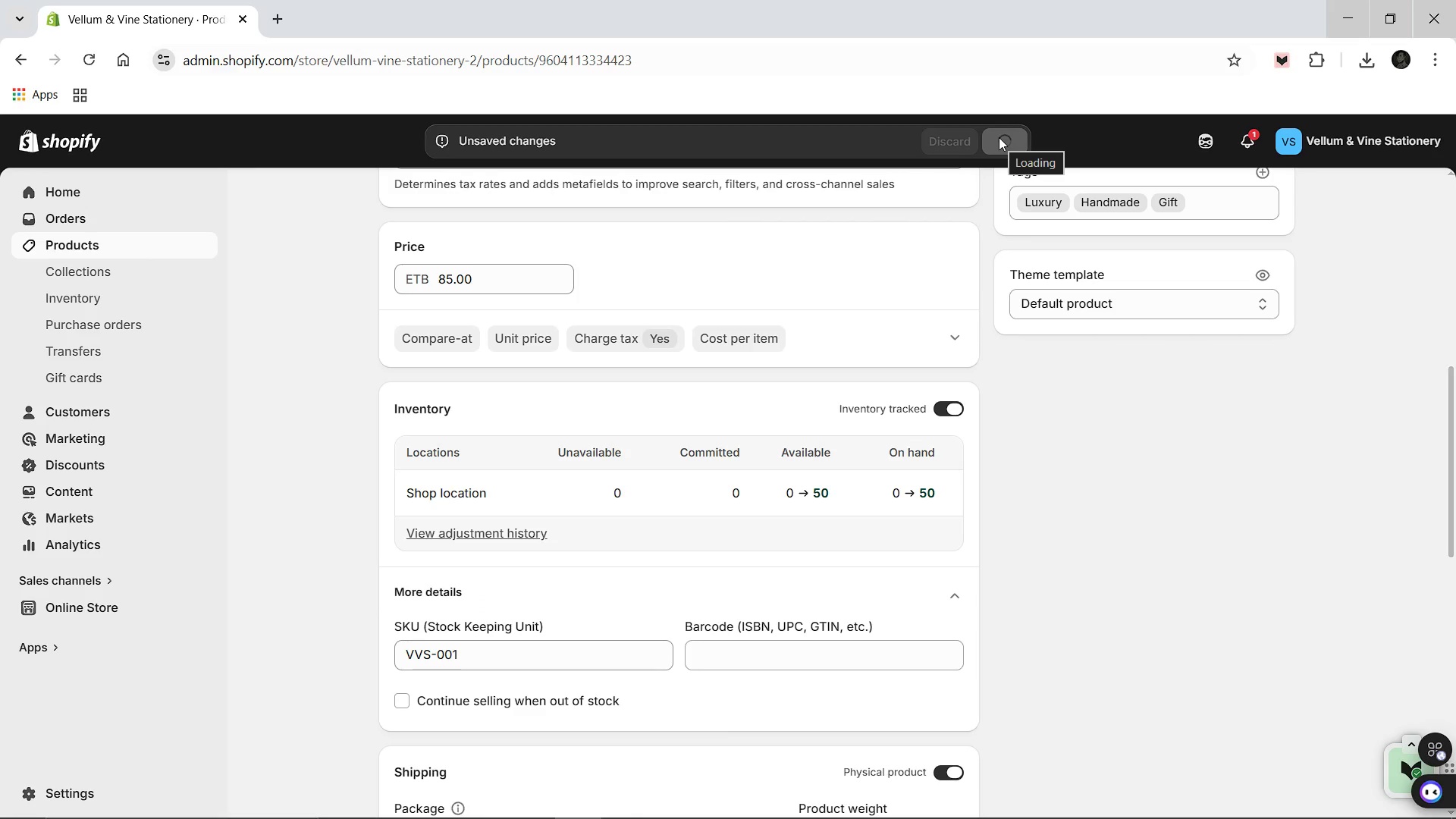 
scroll: coordinate [746, 501], scroll_direction: up, amount: 11.0
 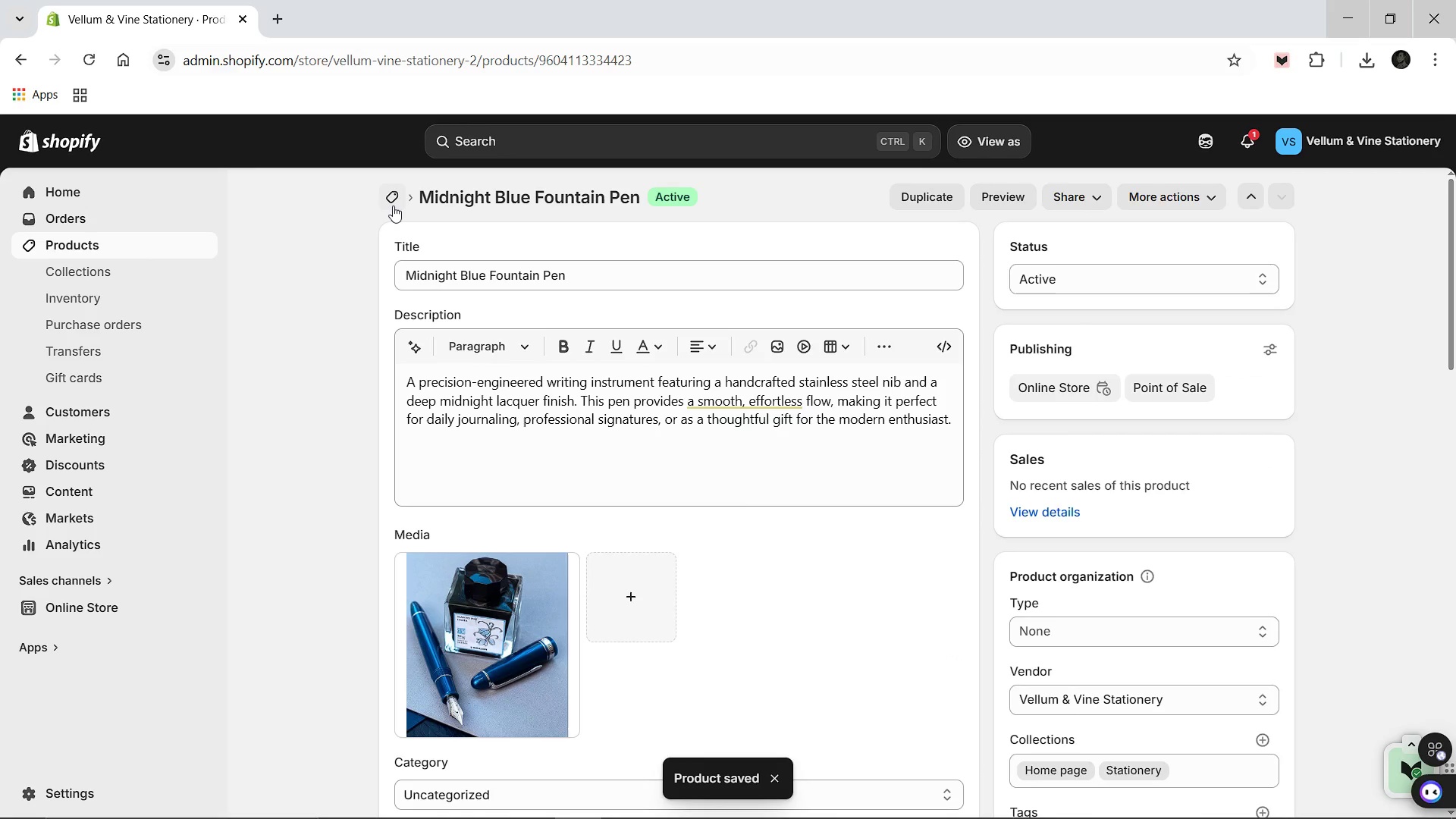 
left_click([393, 206])
 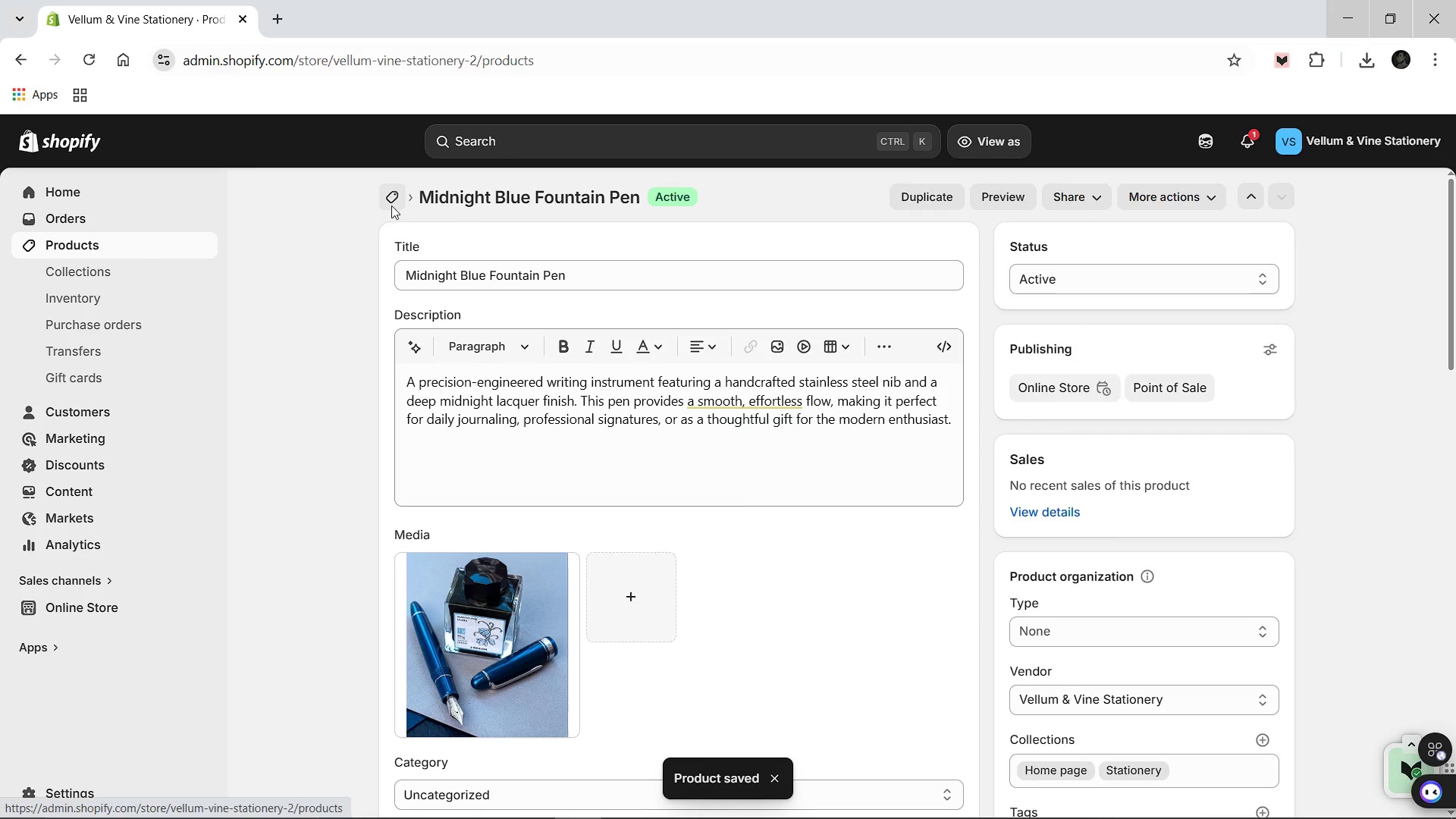 
mouse_move([392, 221])
 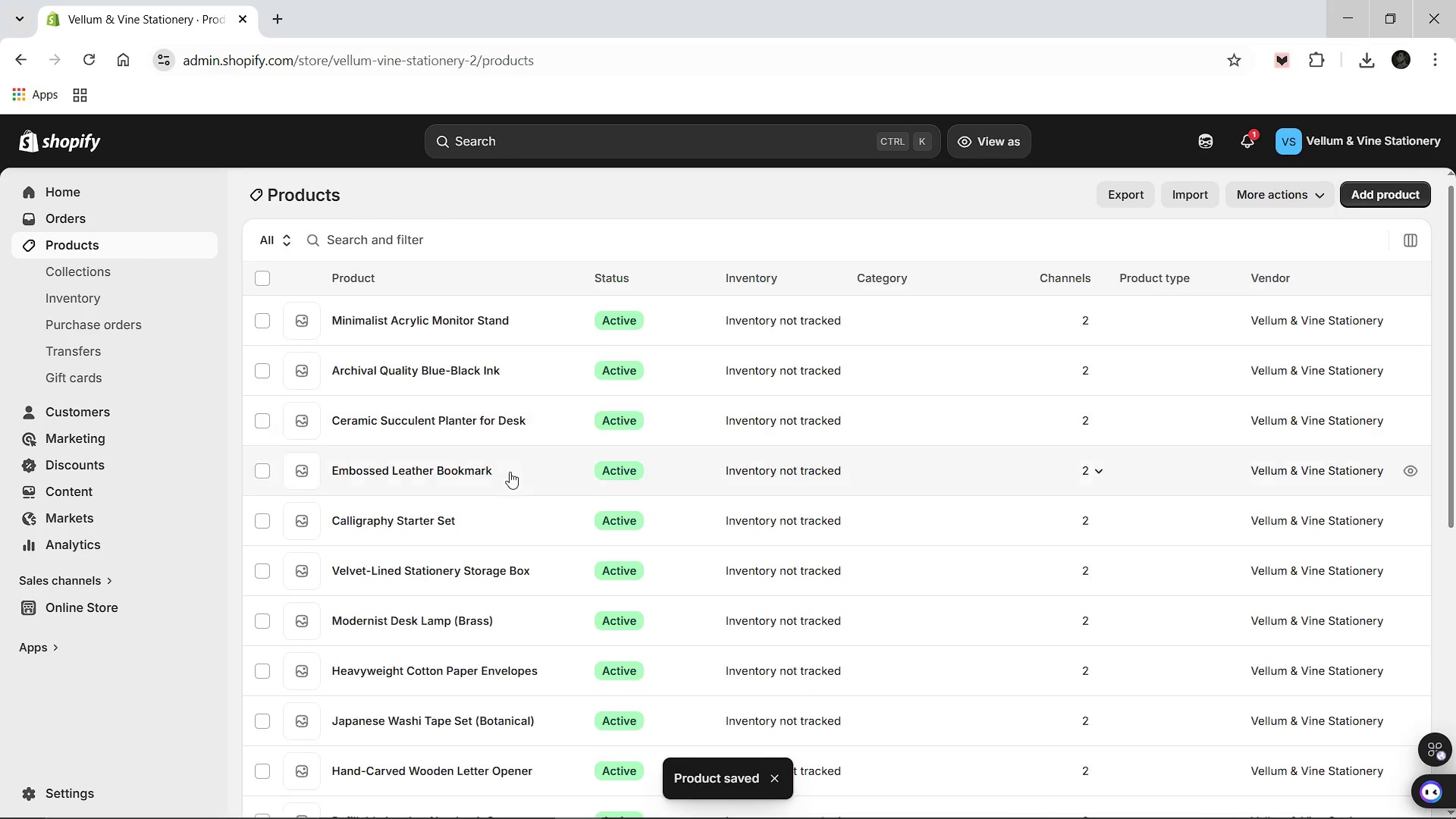 
scroll: coordinate [510, 472], scroll_direction: down, amount: 12.0
 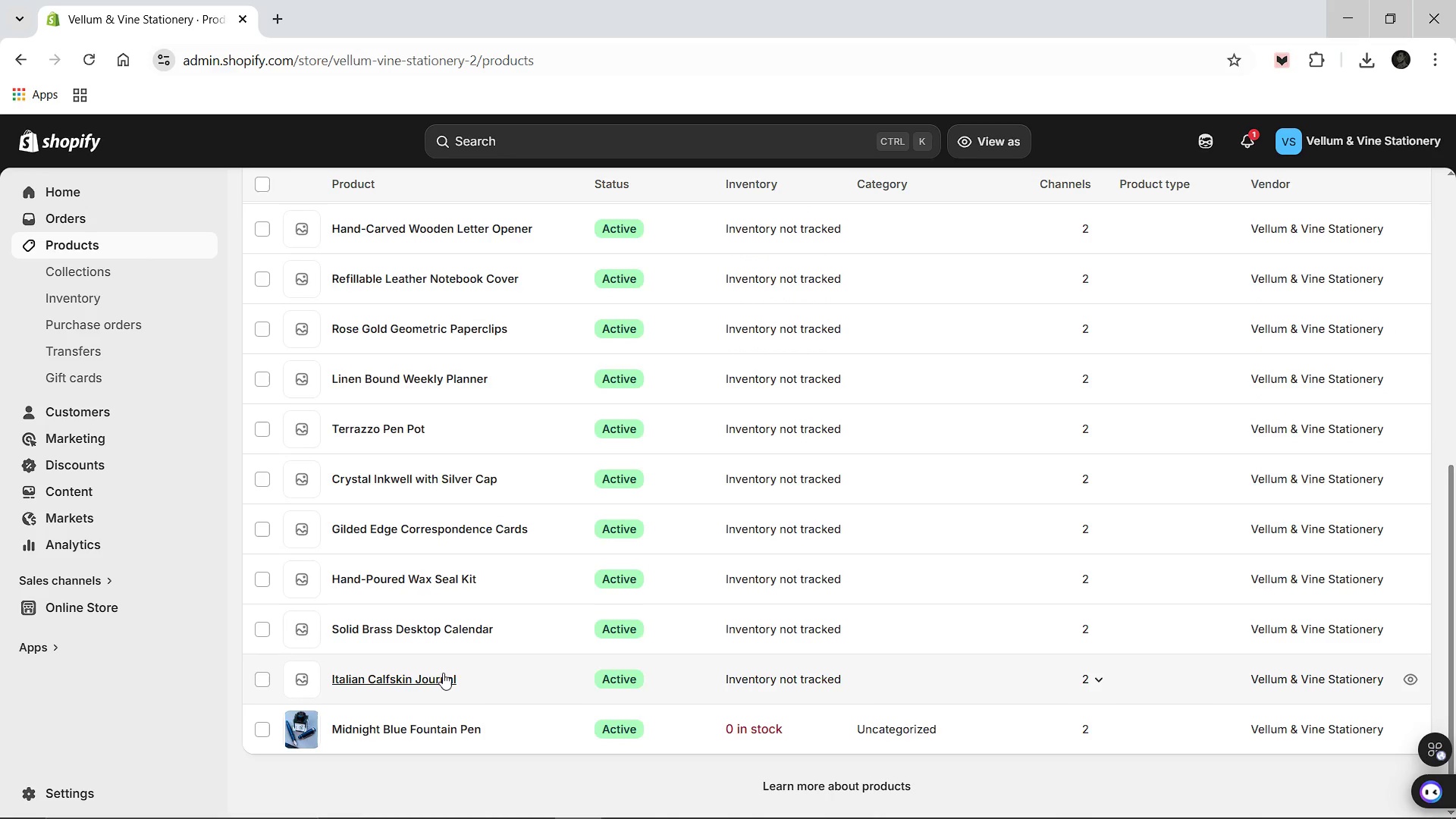 
left_click([441, 673])
 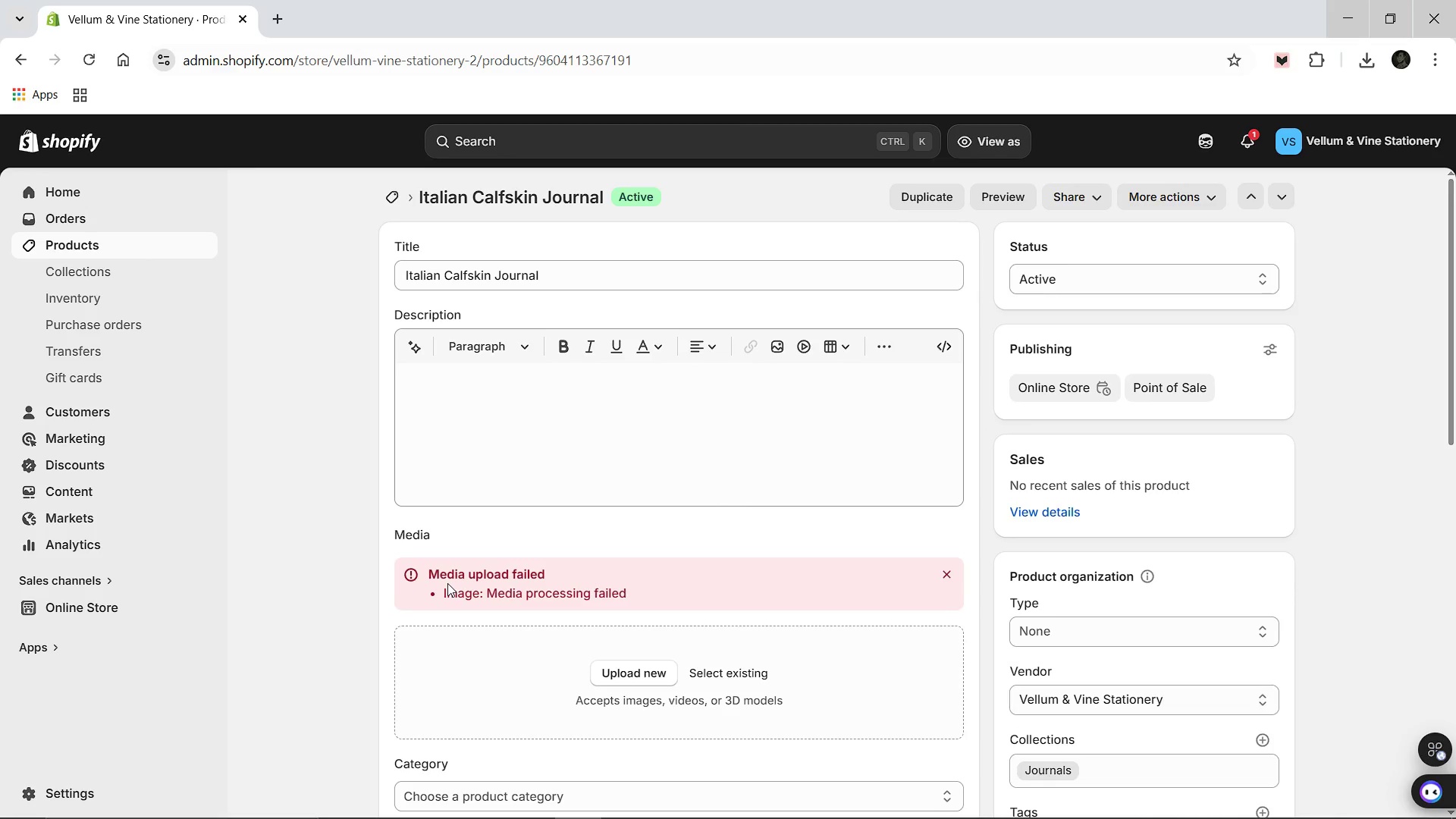 
wait(6.48)
 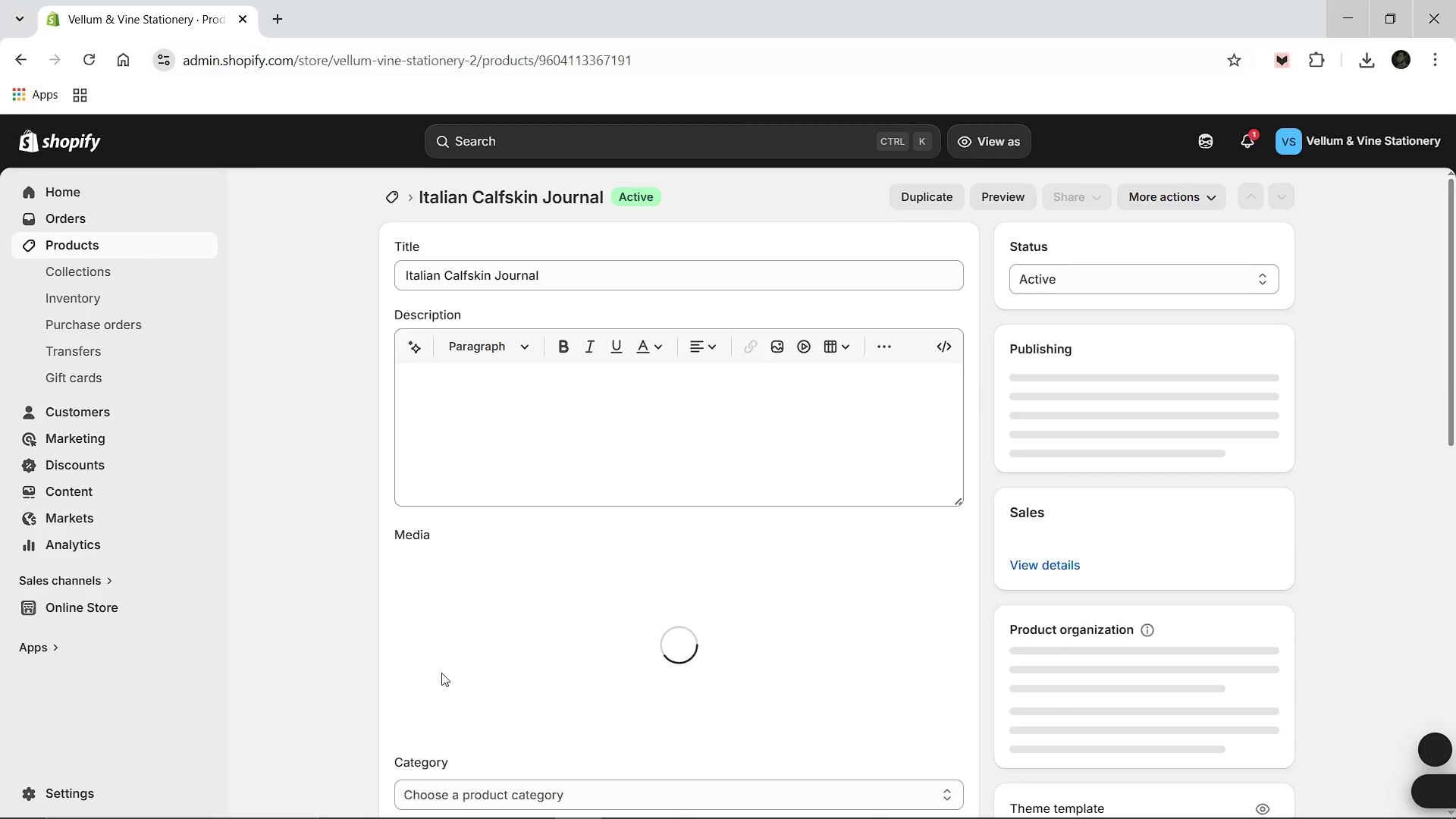 
scroll: coordinate [1132, 719], scroll_direction: down, amount: 1.0
 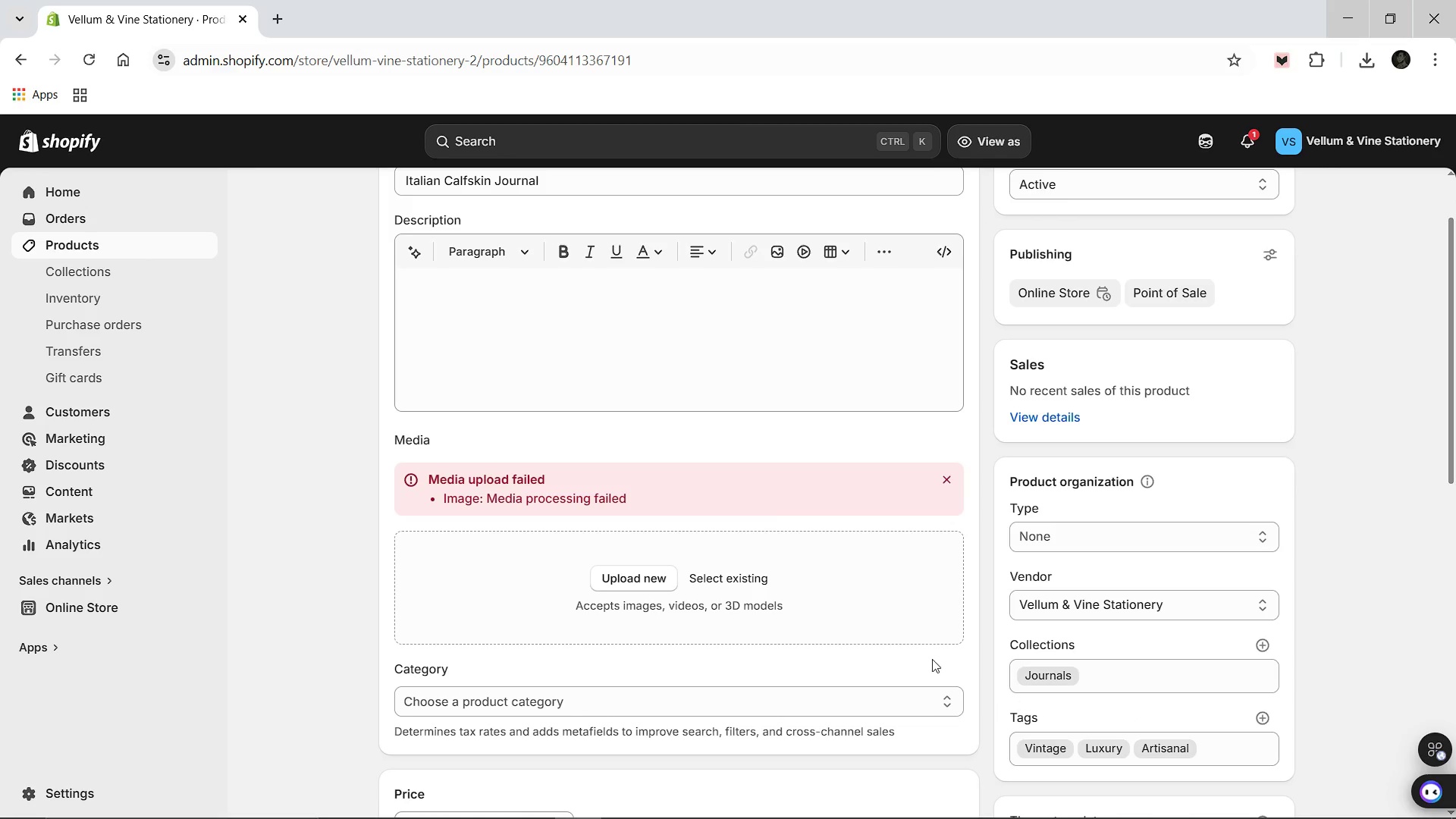 
left_click([946, 485])
 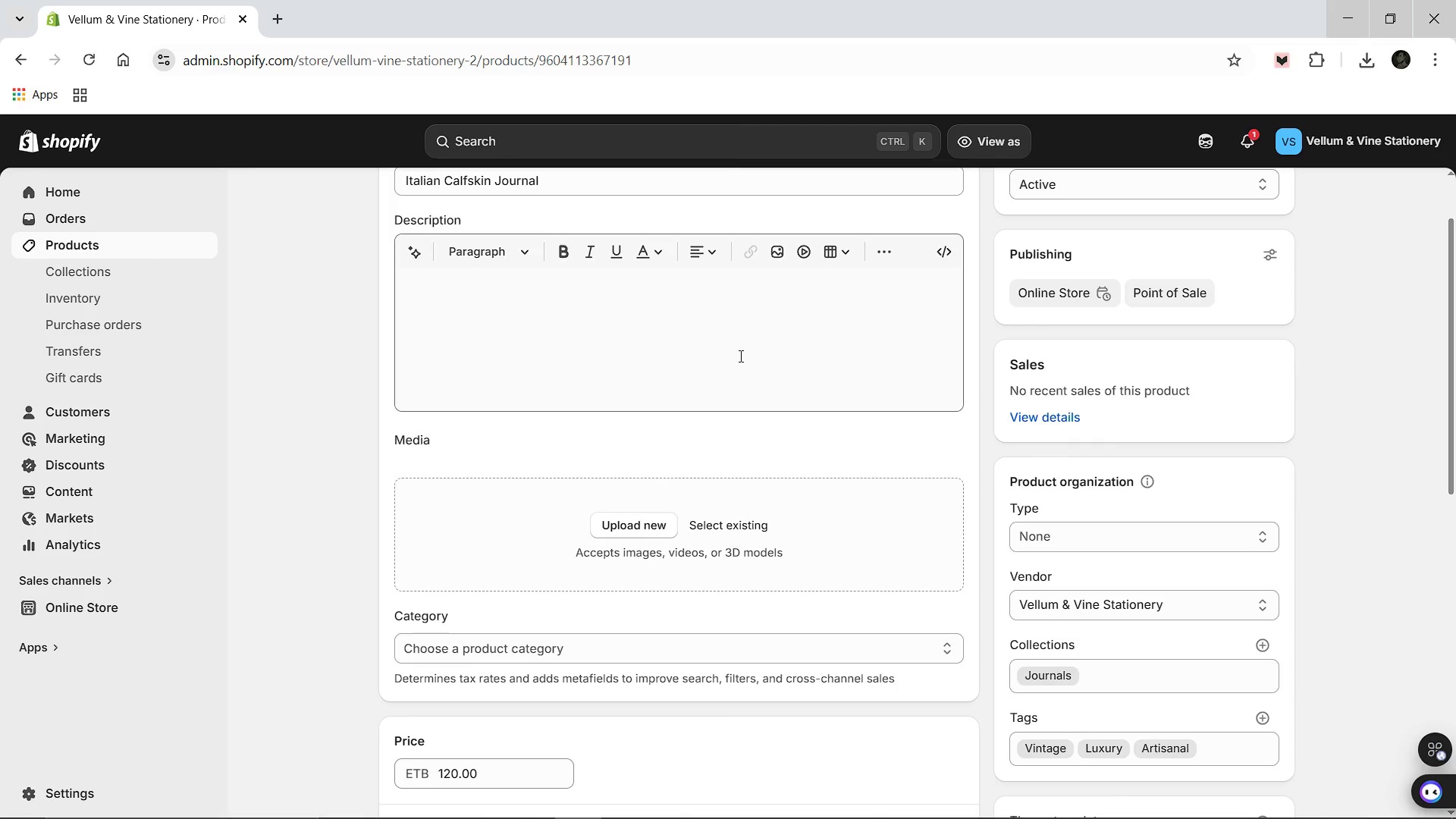 
left_click([717, 342])
 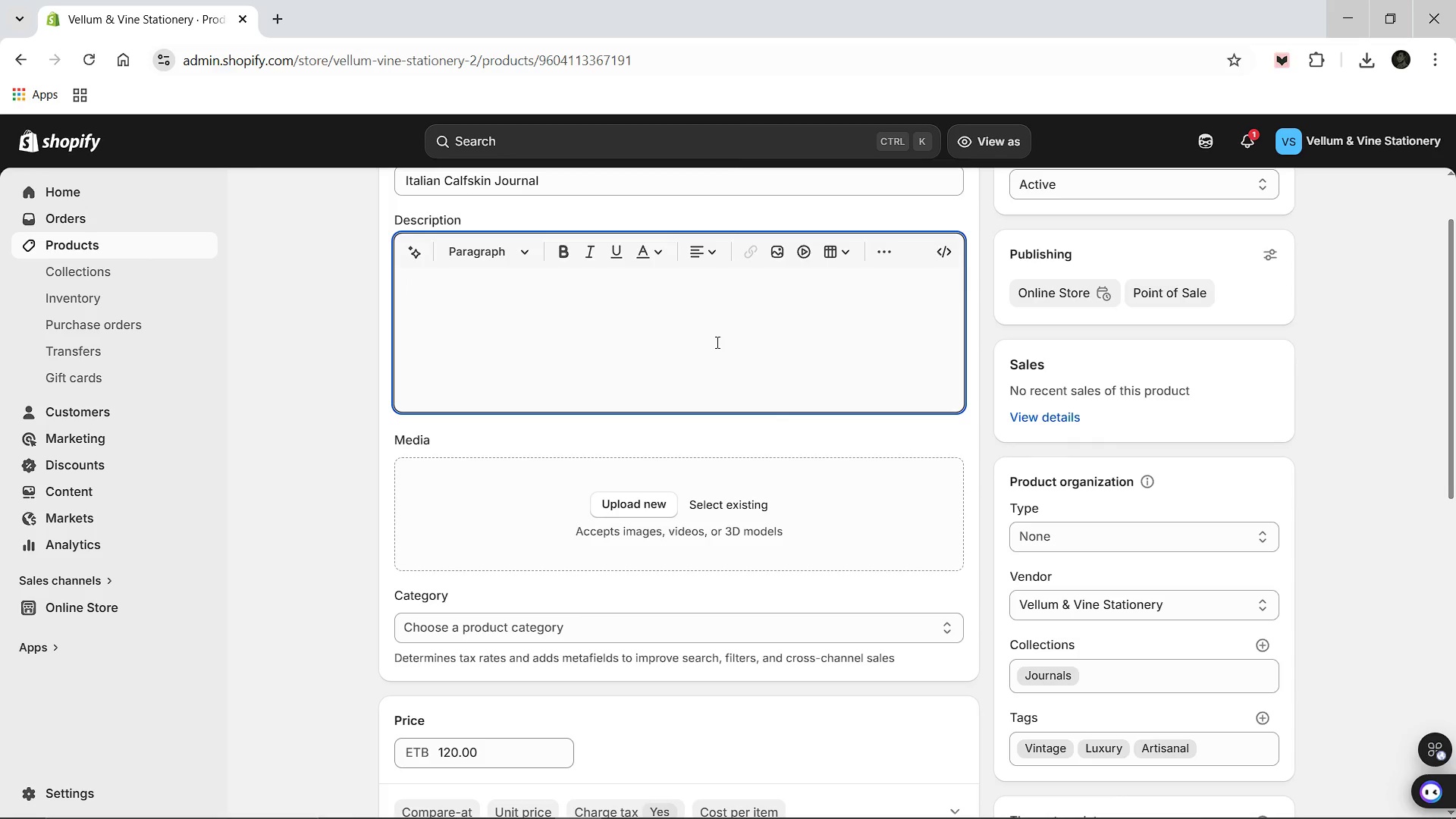 
wait(15.52)
 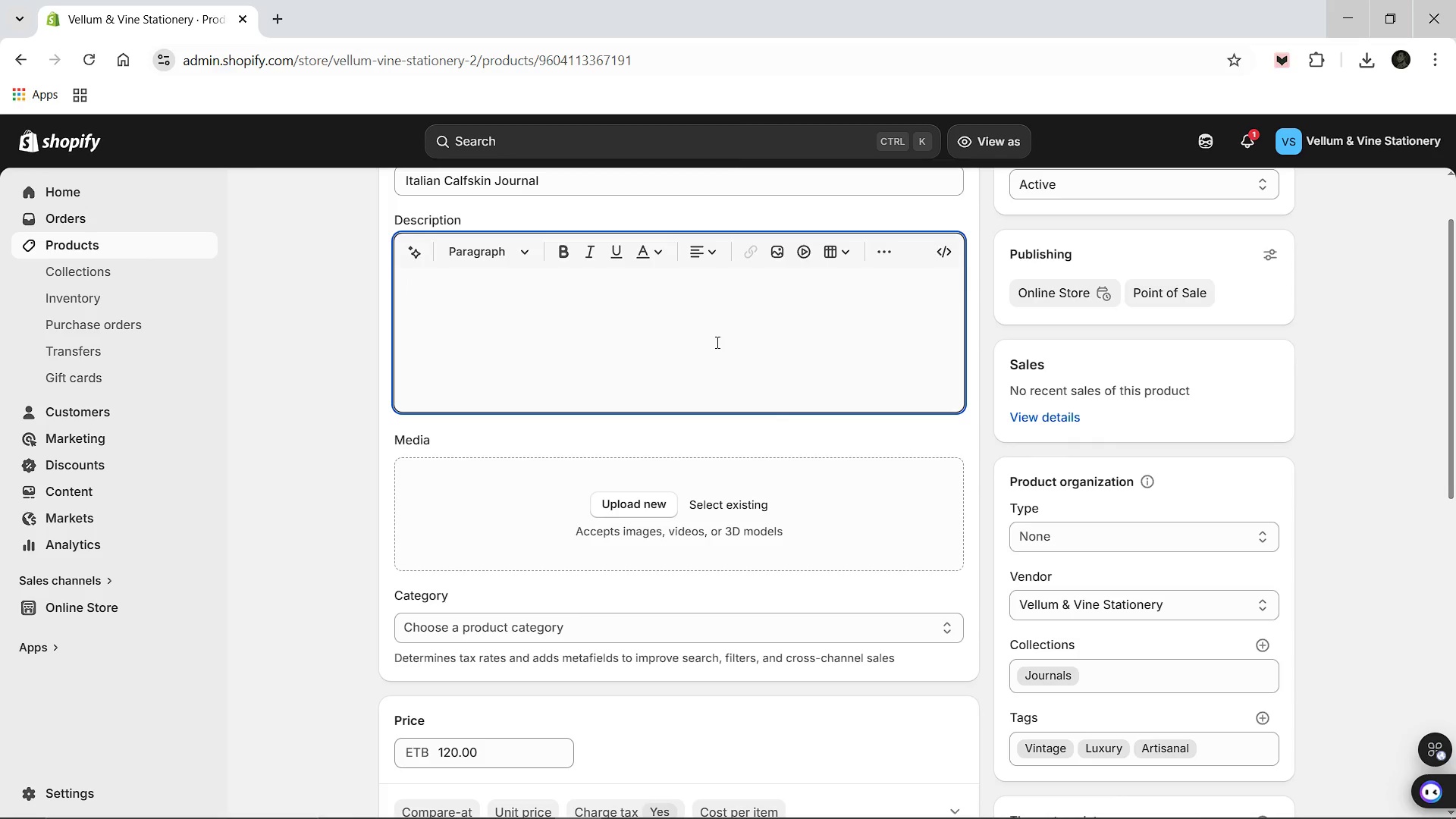 
type(Hand-Stiched)
key(Backspace)
key(Backspace)
key(Backspace)
key(Backspace)
type(tched )
key(Backspace)
key(Backspace)
key(Backspace)
key(Backspace)
key(Backspace)
key(Backspace)
key(Backspace)
key(Backspace)
key(Backspace)
type(stit)
key(Backspace)
type(tched in Florence, this journal features premium calfskin laether)
key(Backspace)
key(Backspace)
key(Backspace)
key(Backspace)
key(Backspace)
key(Backspace)
type(eather that develops a beautiful patina over time. It contains 200 pages of acid-free, crema)
key(Backspace)
key(Backspace)
type(am c)
key(Backspace)
key(Backspace)
type(-colord paper specifically chosen to handle fountain pen ink without featuri)
key(Backspace)
key(Backspace)
key(Backspace)
type(hering.)
 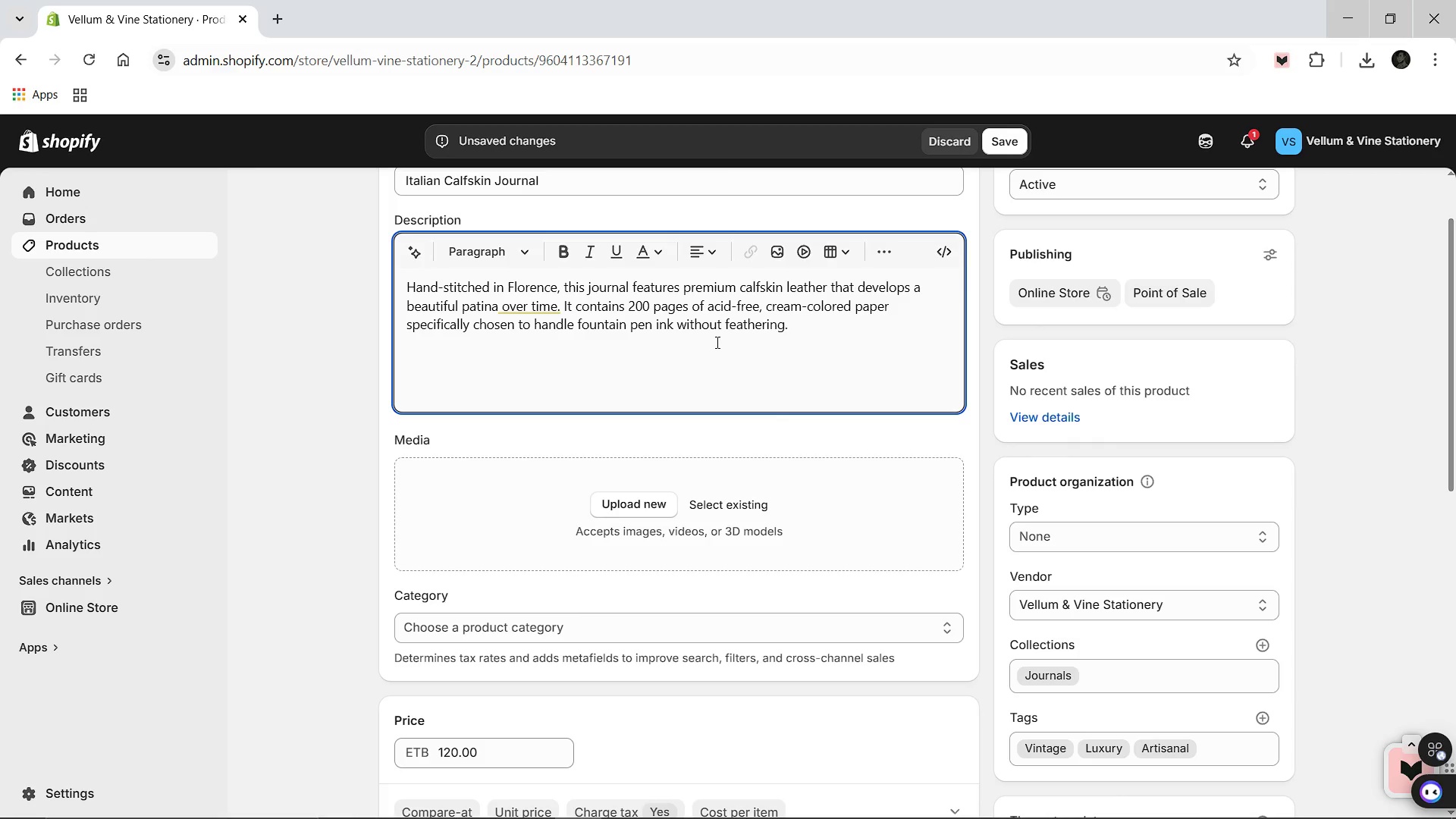 
scroll: coordinate [792, 359], scroll_direction: down, amount: 1.0
 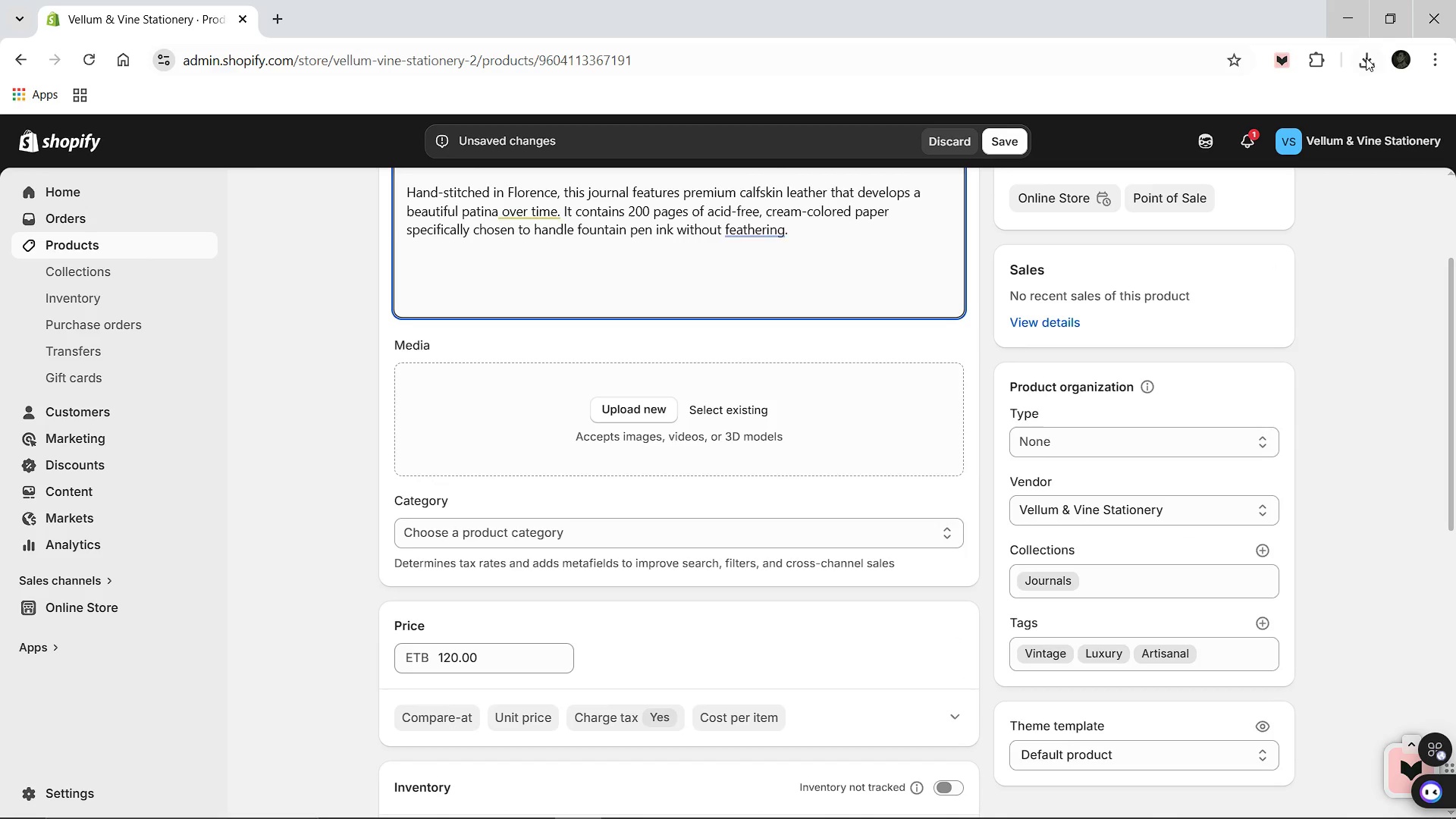 
left_click([1366, 58])
 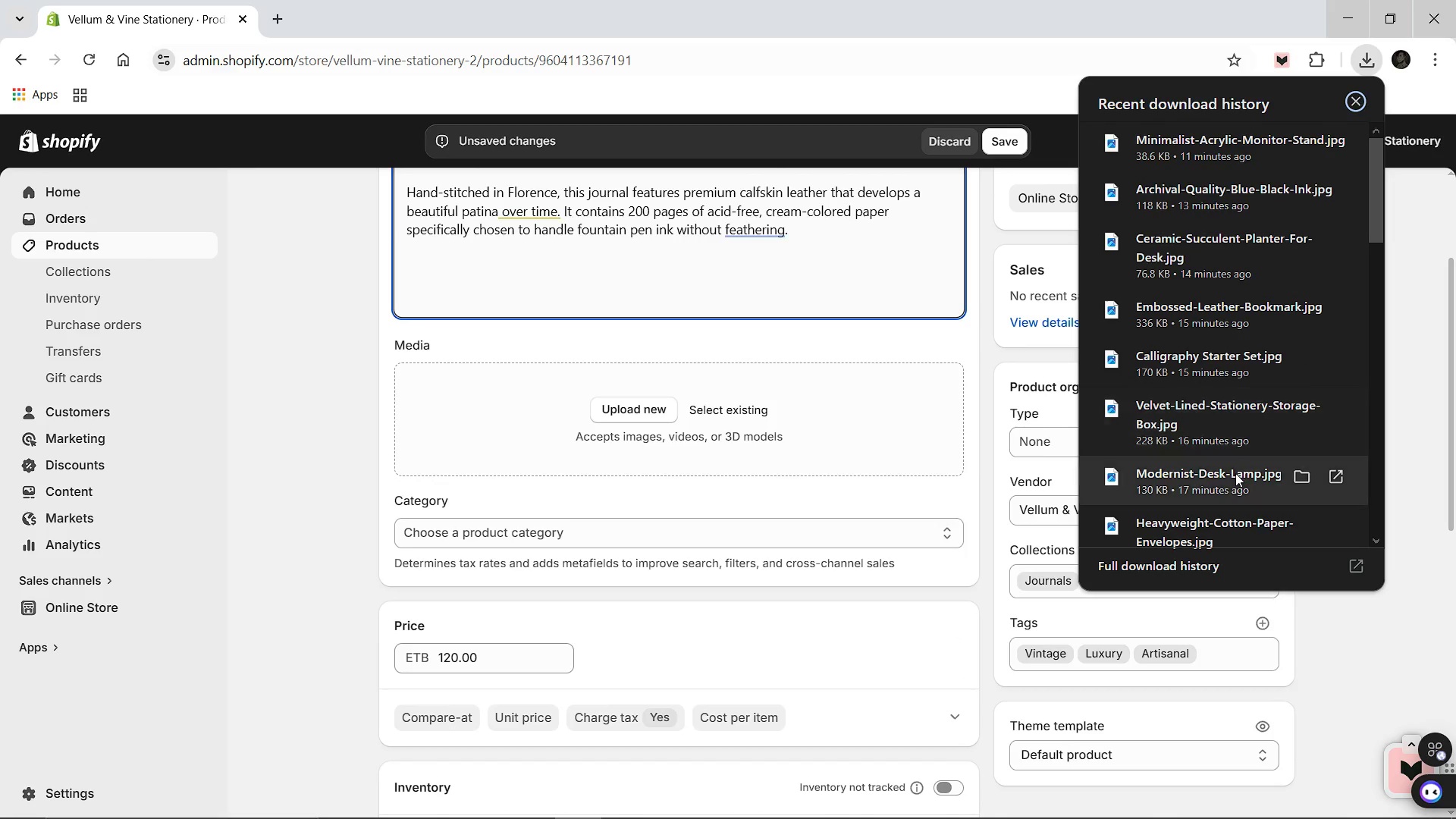 
scroll: coordinate [1235, 473], scroll_direction: down, amount: 5.0